 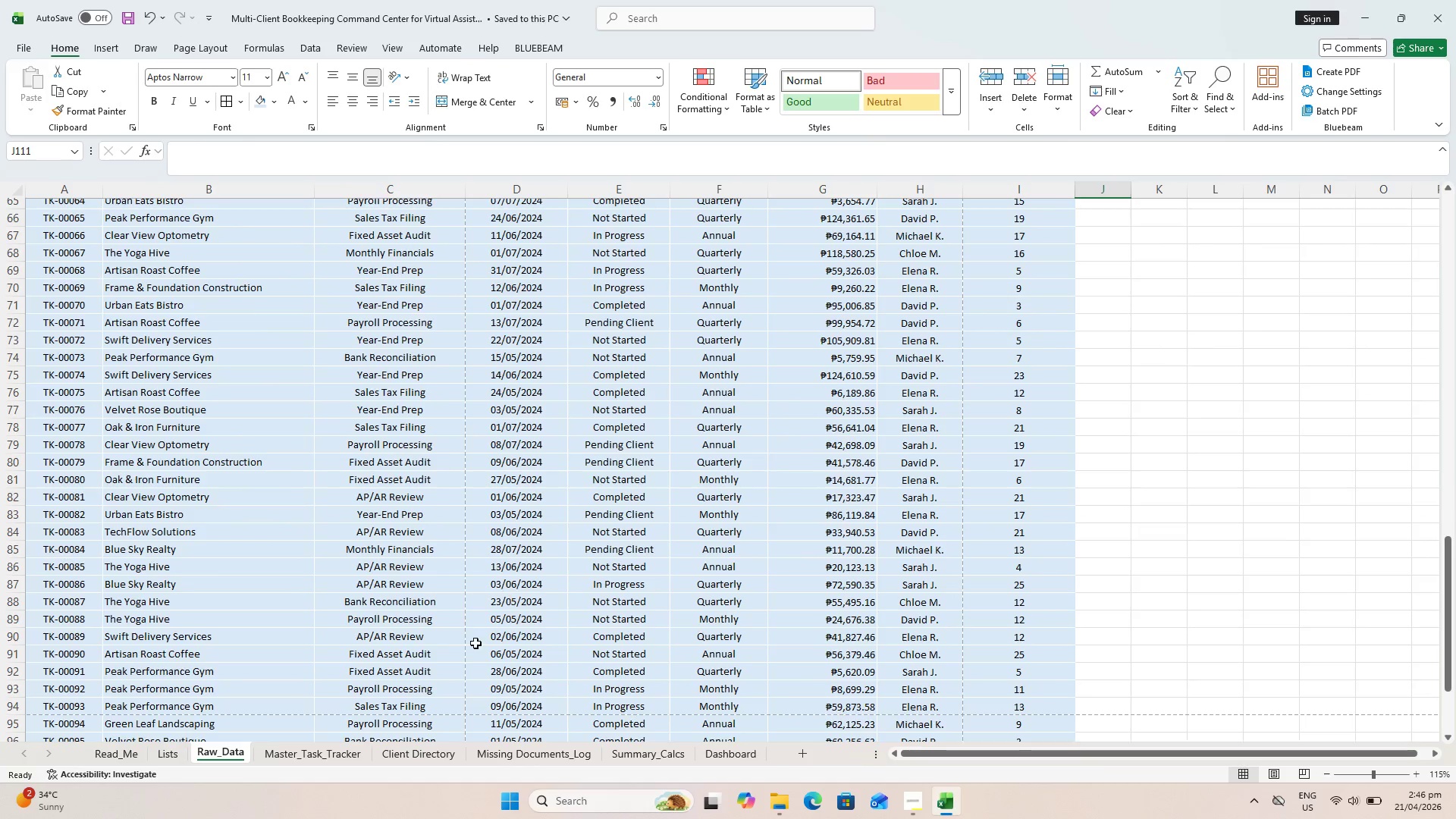 
left_click([108, 755])
 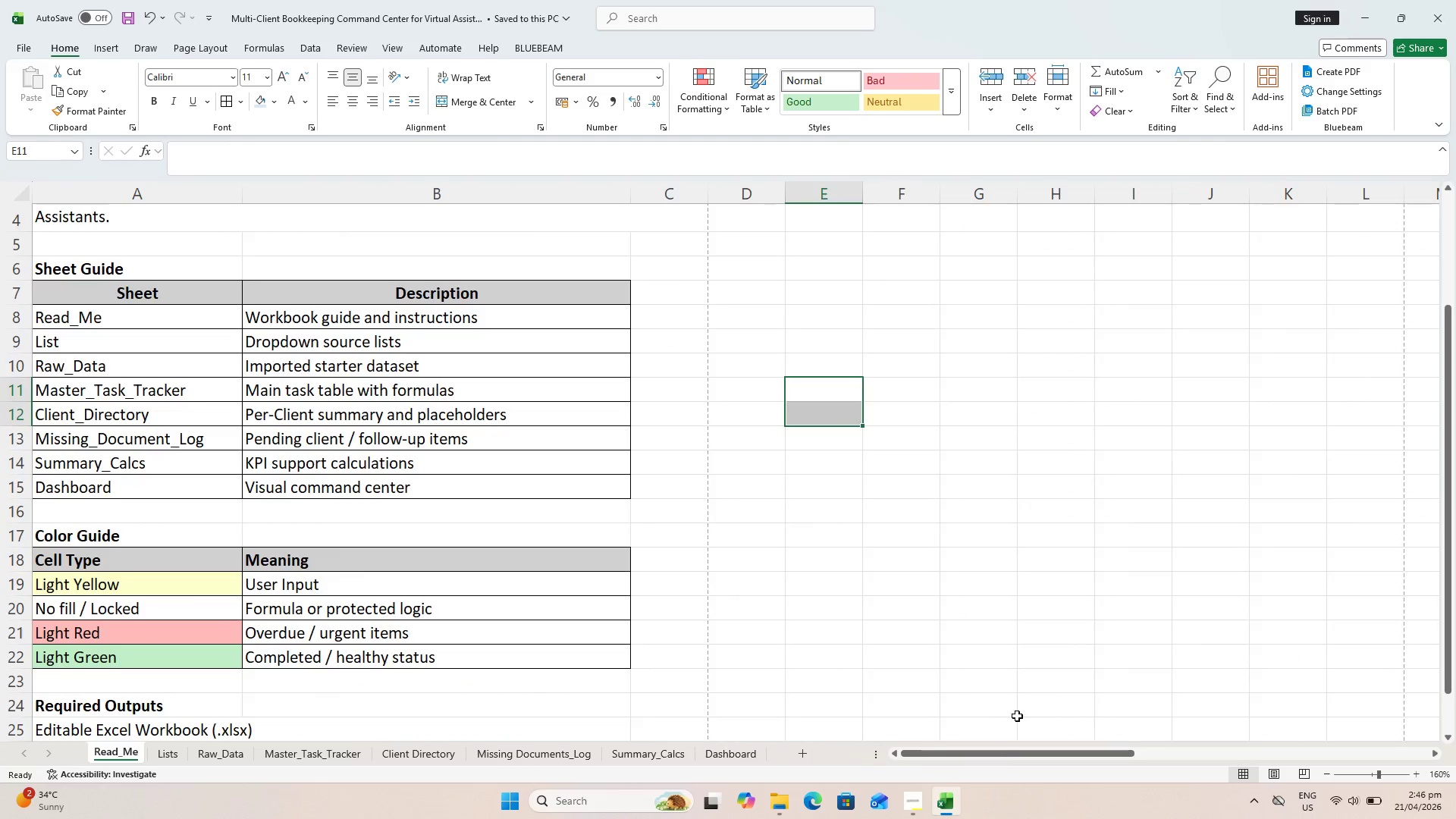 
scroll: coordinate [1018, 733], scroll_direction: up, amount: 5.0
 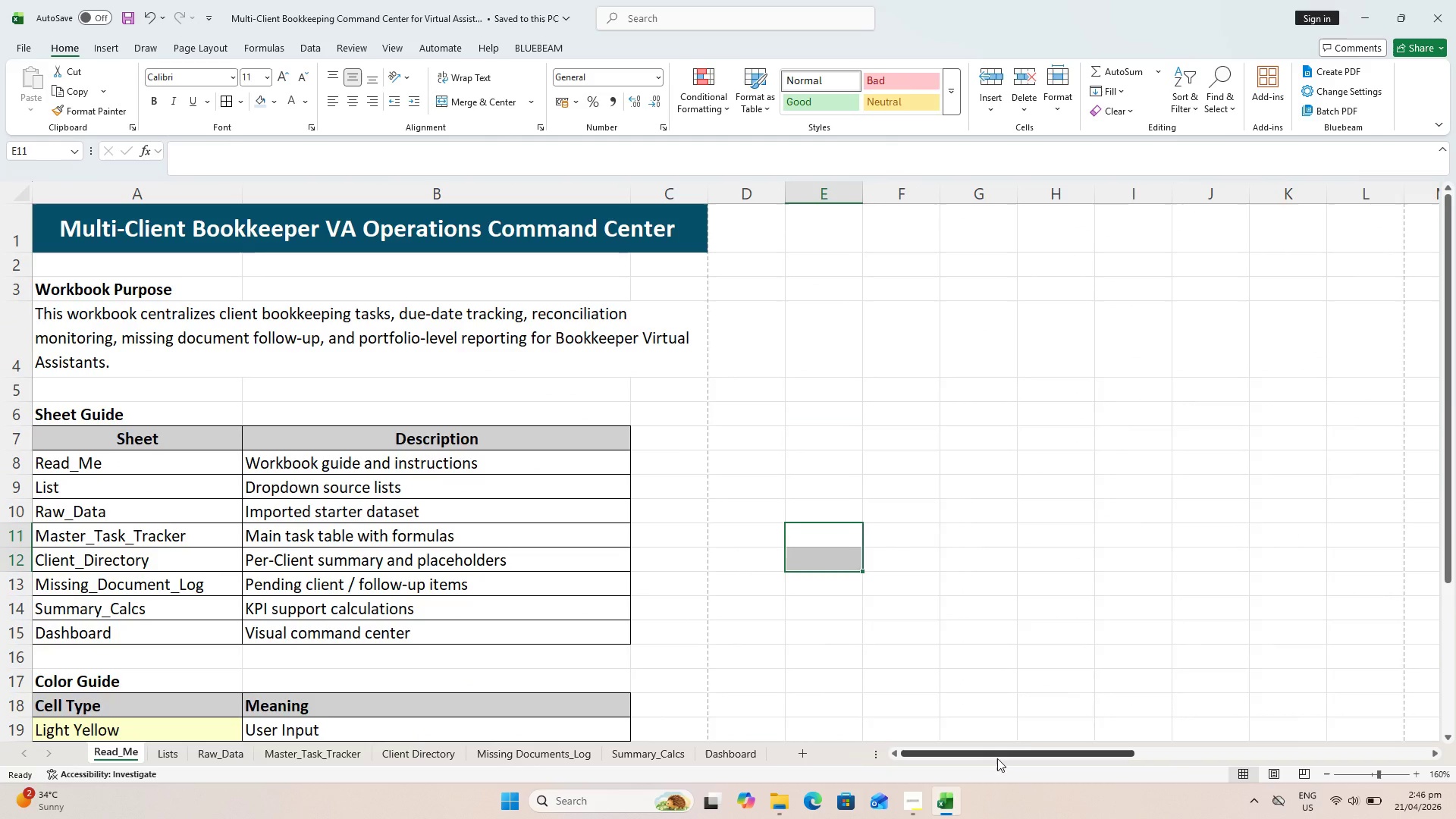 
left_click_drag(start_coordinate=[997, 758], to_coordinate=[1447, 751])
 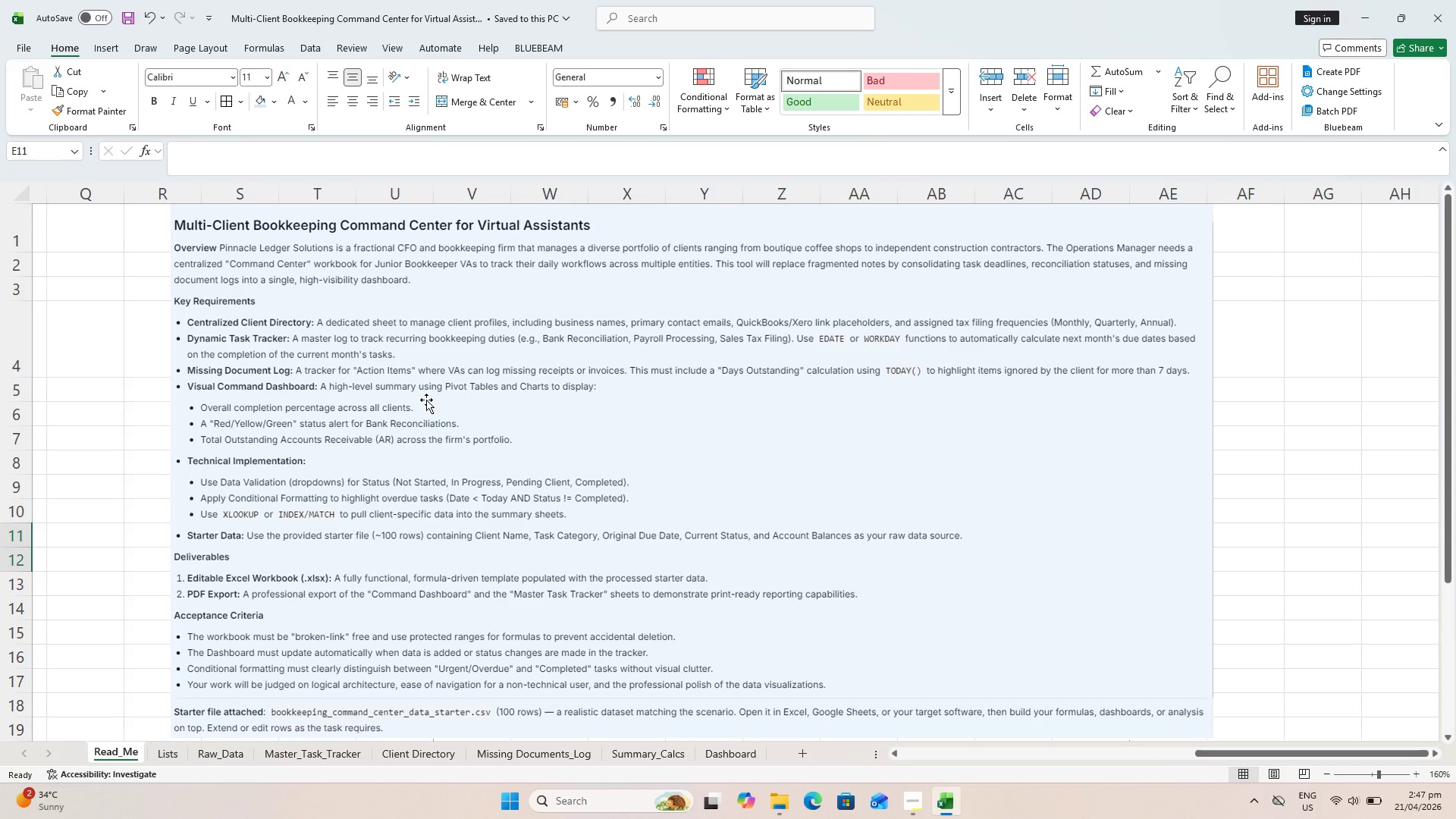 
wait(22.72)
 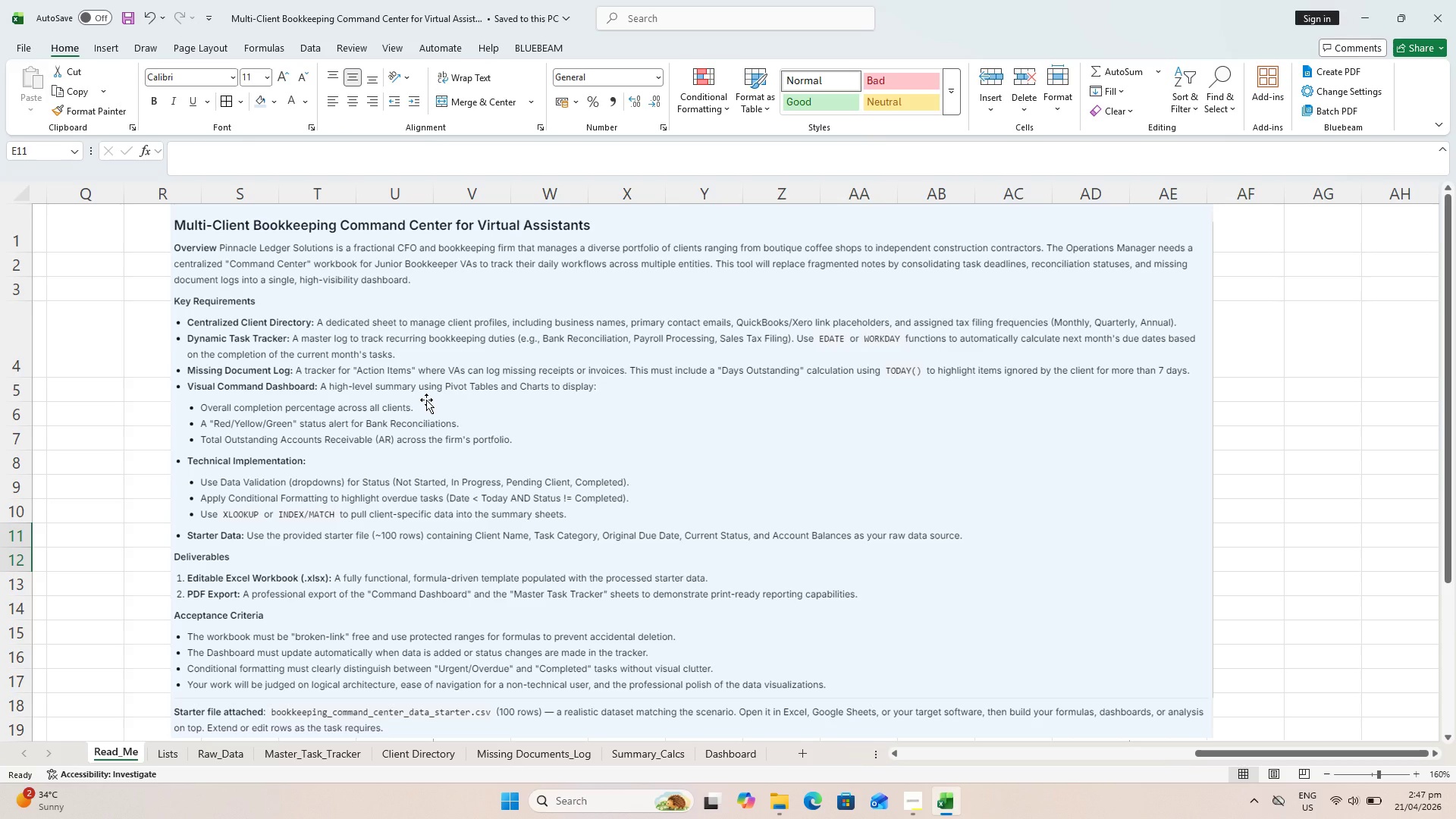 
key(Control+ControlLeft)
 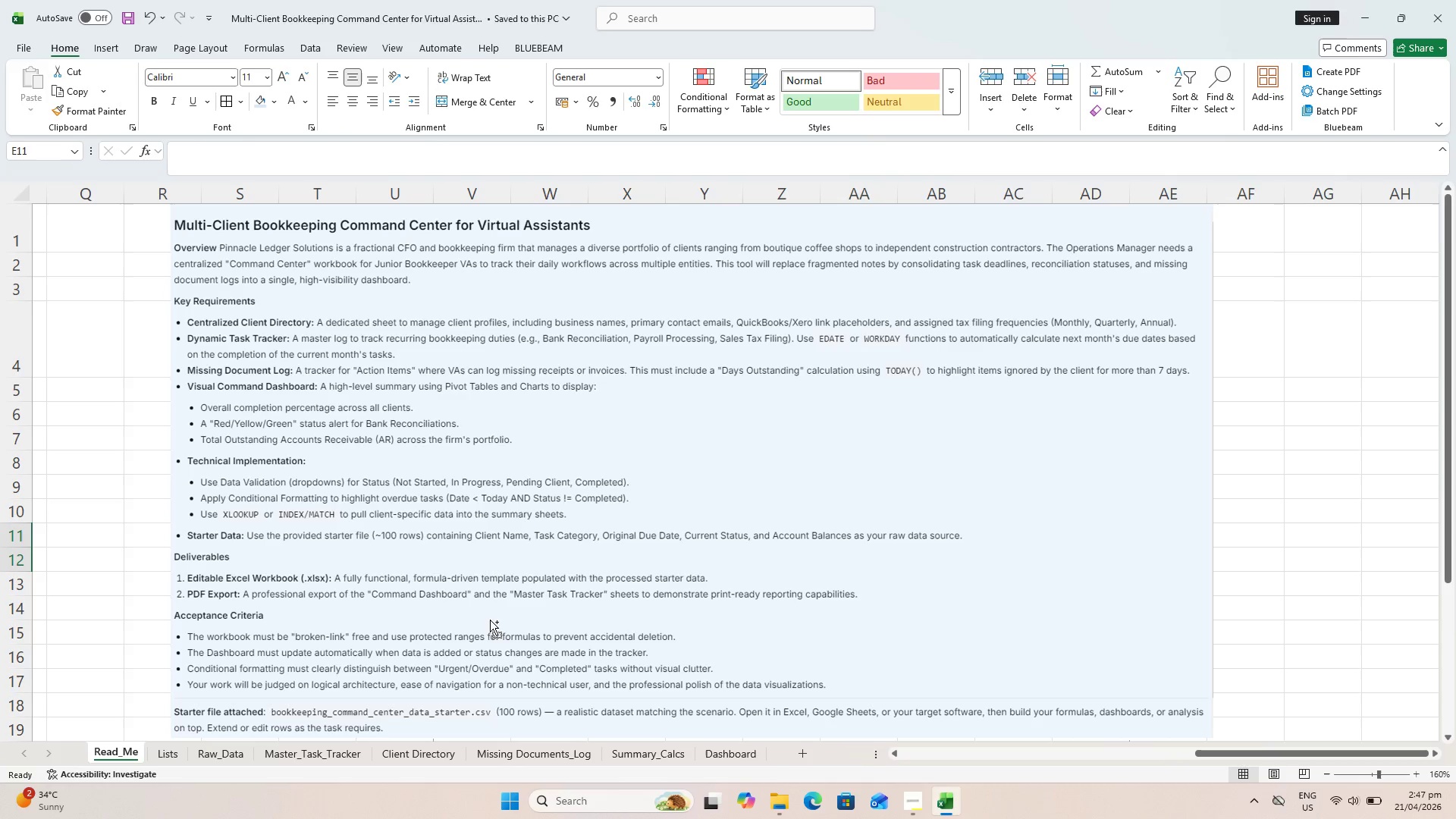 
key(Control+S)
 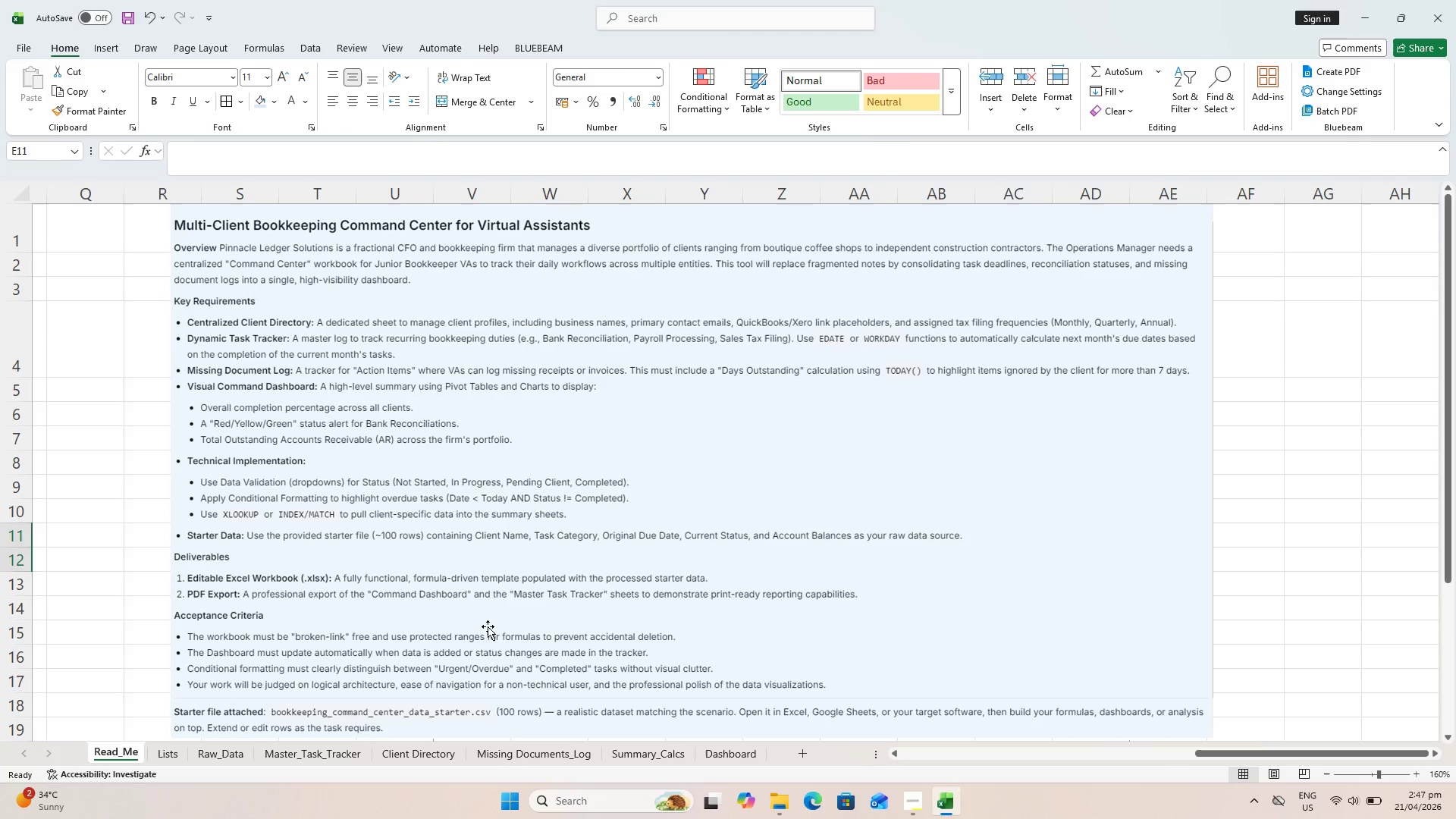 
key(Alt+AltLeft)
 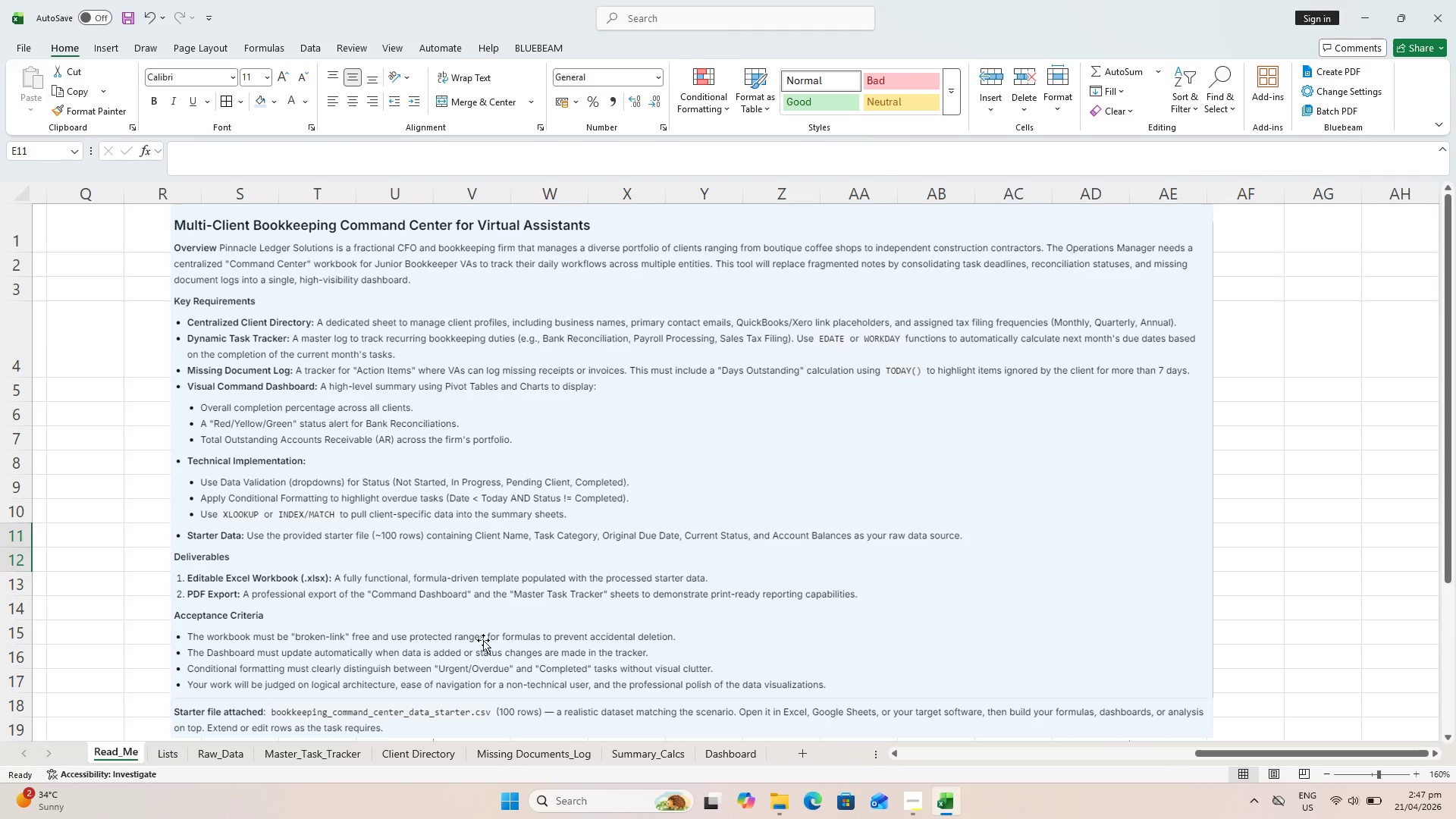 
key(Alt+Tab)